 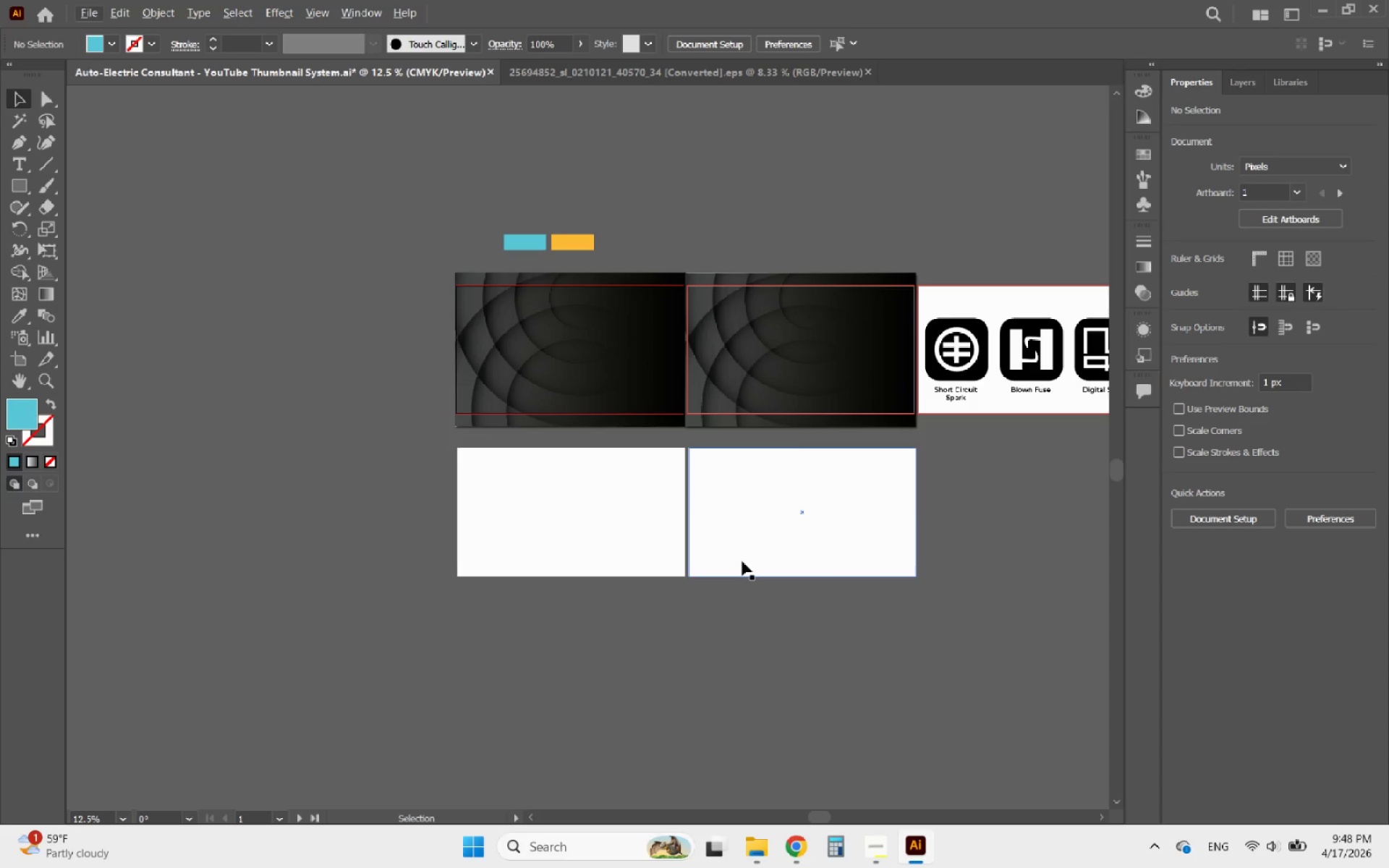 
left_click([742, 561])
 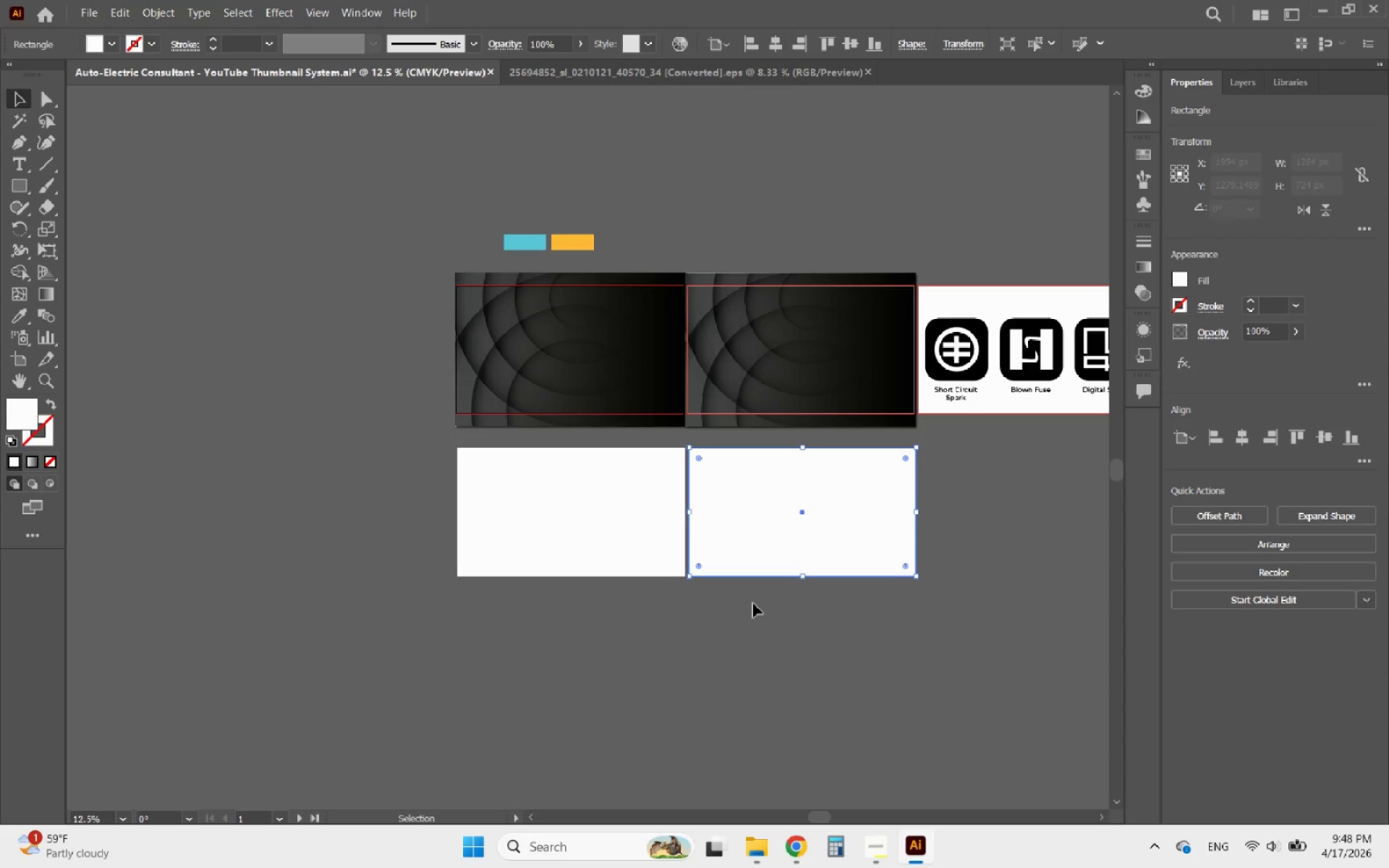 
left_click_drag(start_coordinate=[753, 605], to_coordinate=[590, 521])
 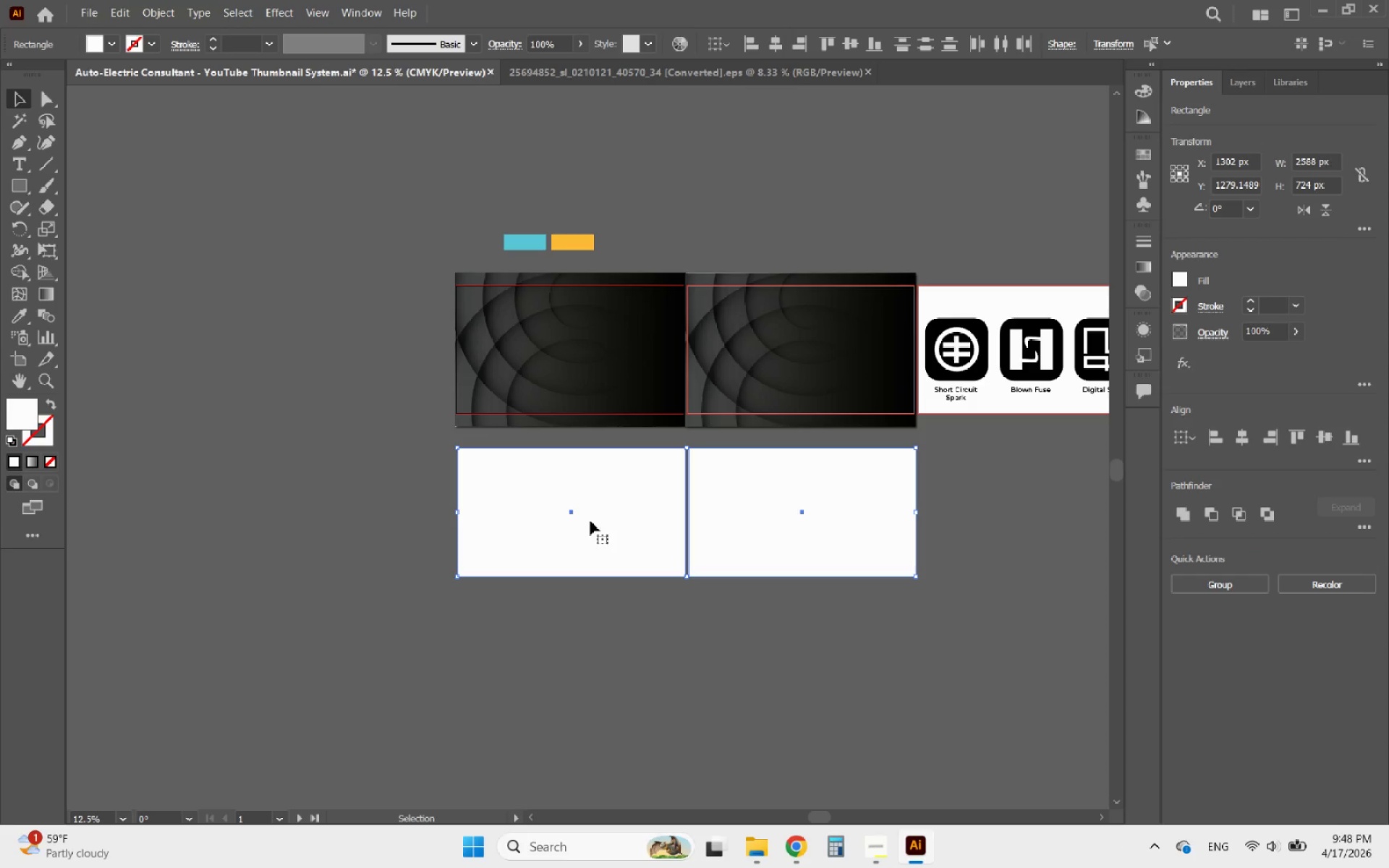 
key(Delete)
 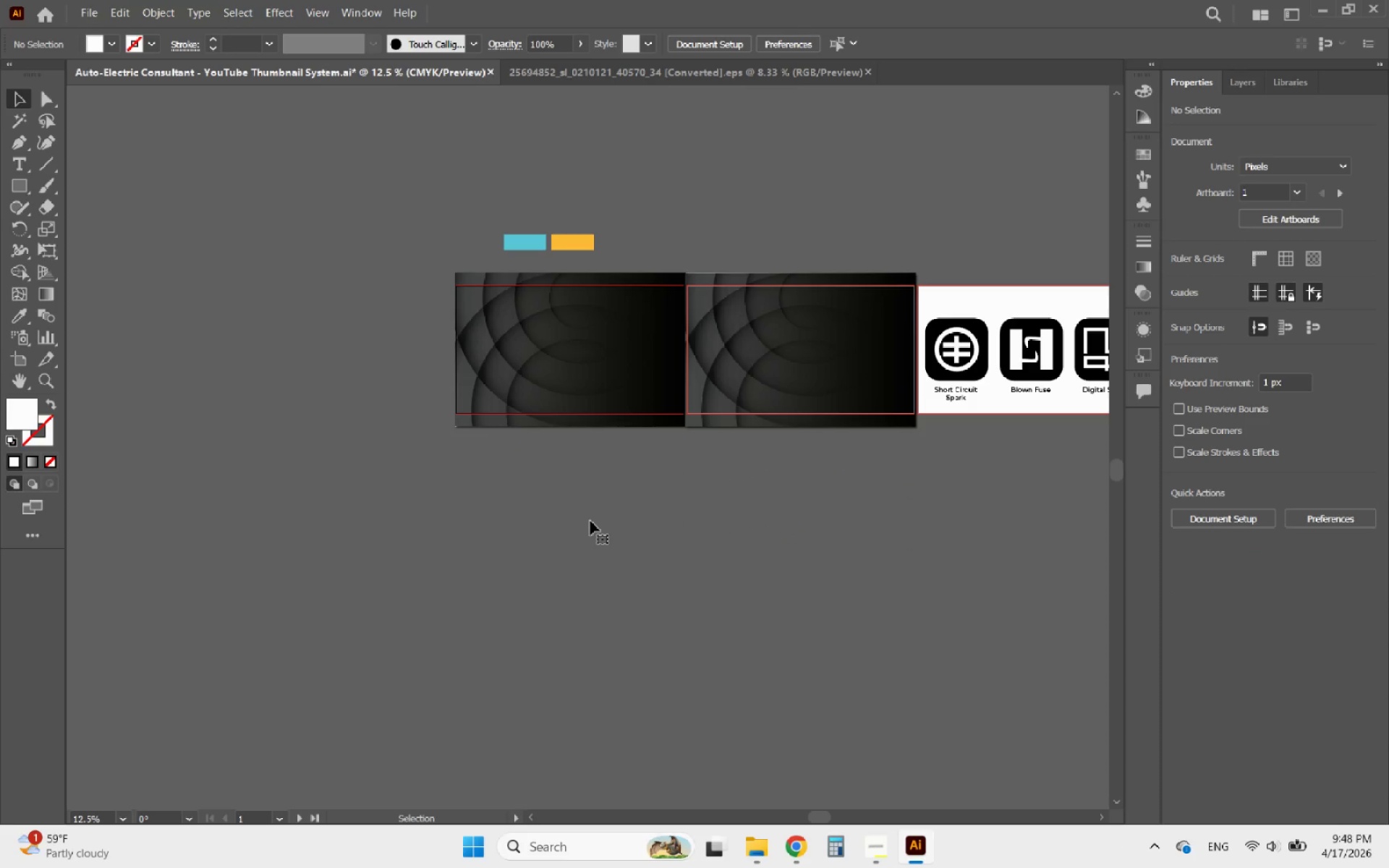 
hold_key(key=AltLeft, duration=1.8)
scroll: coordinate [658, 260], scroll_direction: up, amount: 5.0
 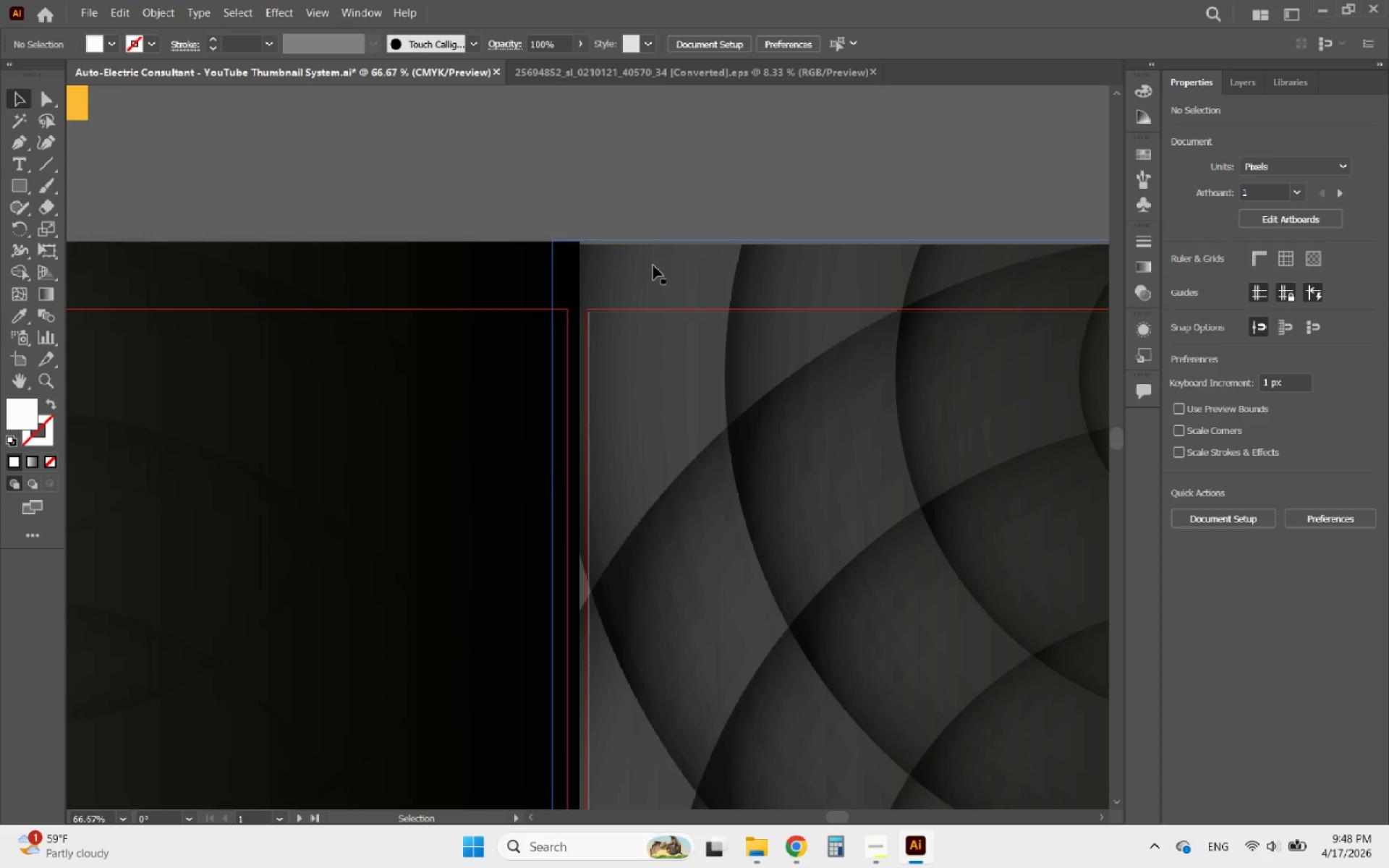 
left_click([653, 265])
 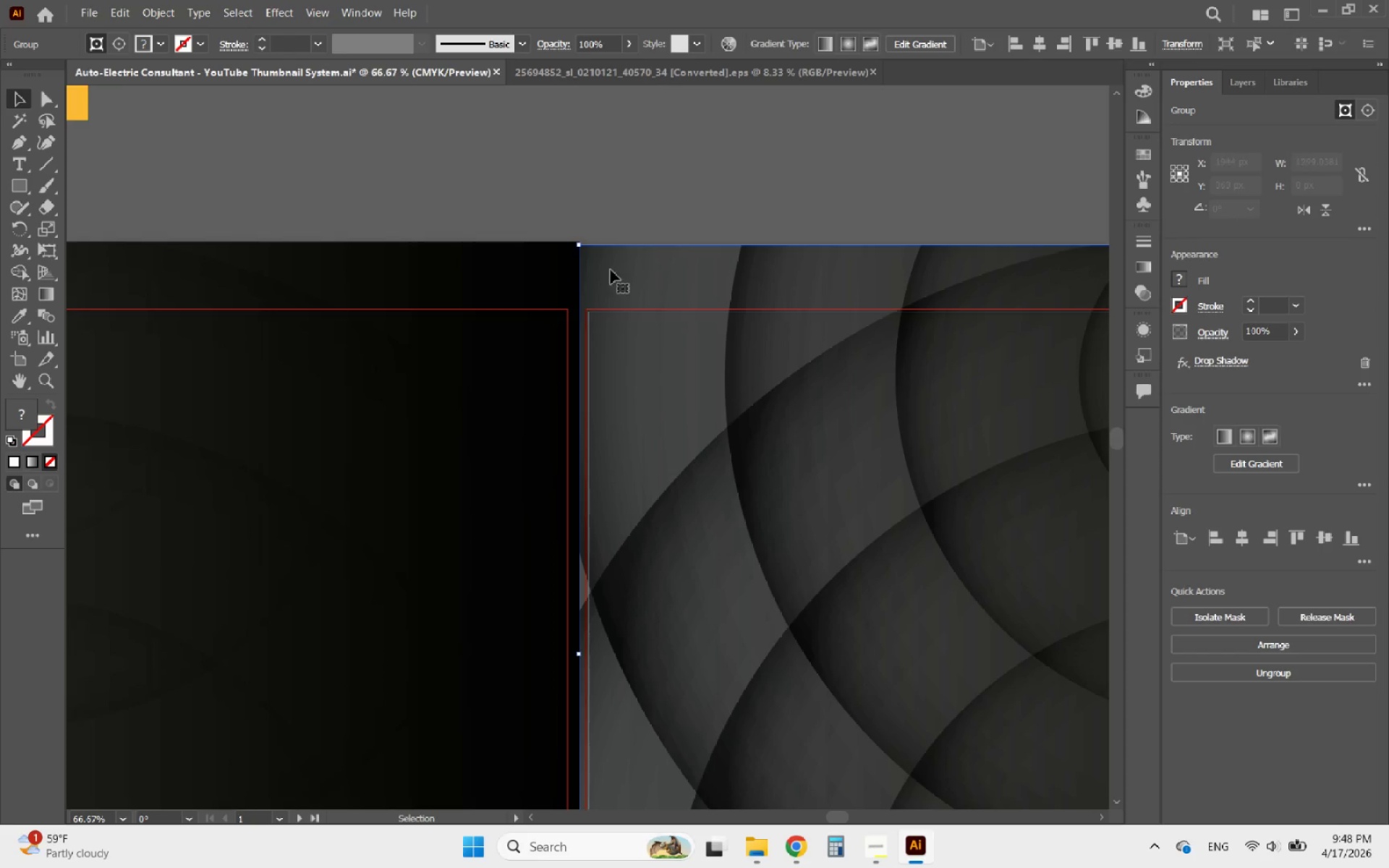 
hold_key(key=ShiftLeft, duration=0.84)
left_click([533, 277])
 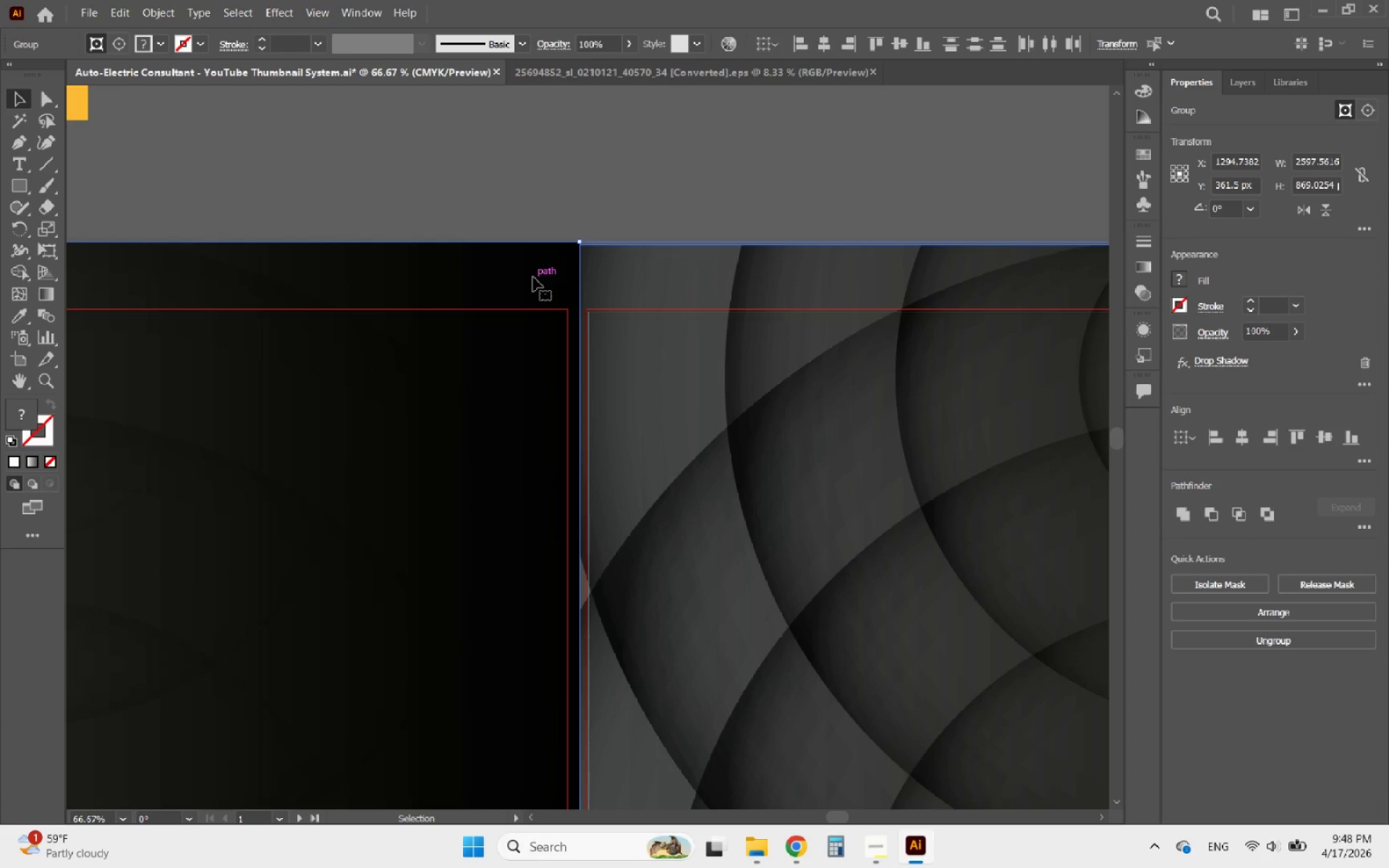 
left_click([533, 277])
 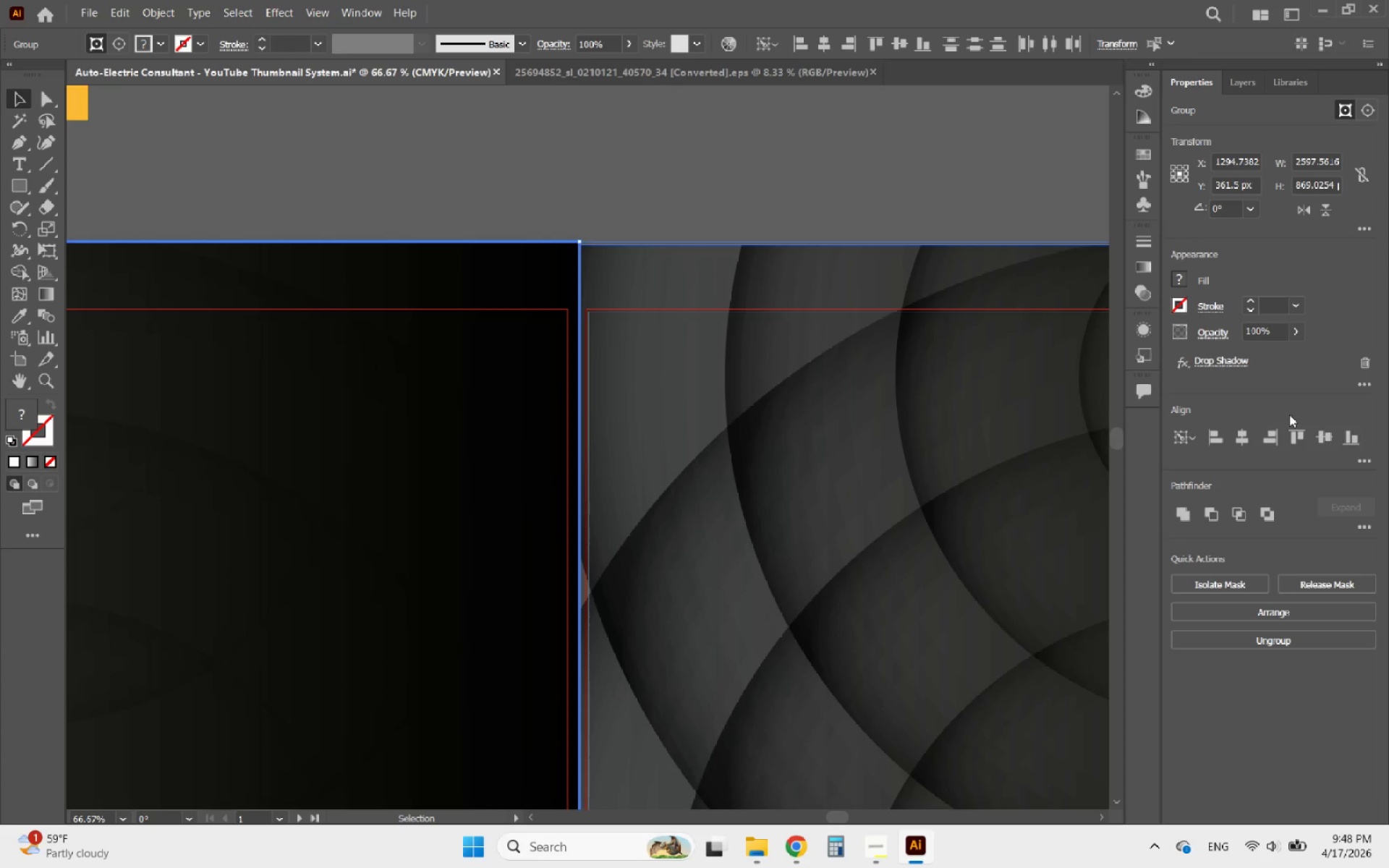 
left_click([1325, 433])
 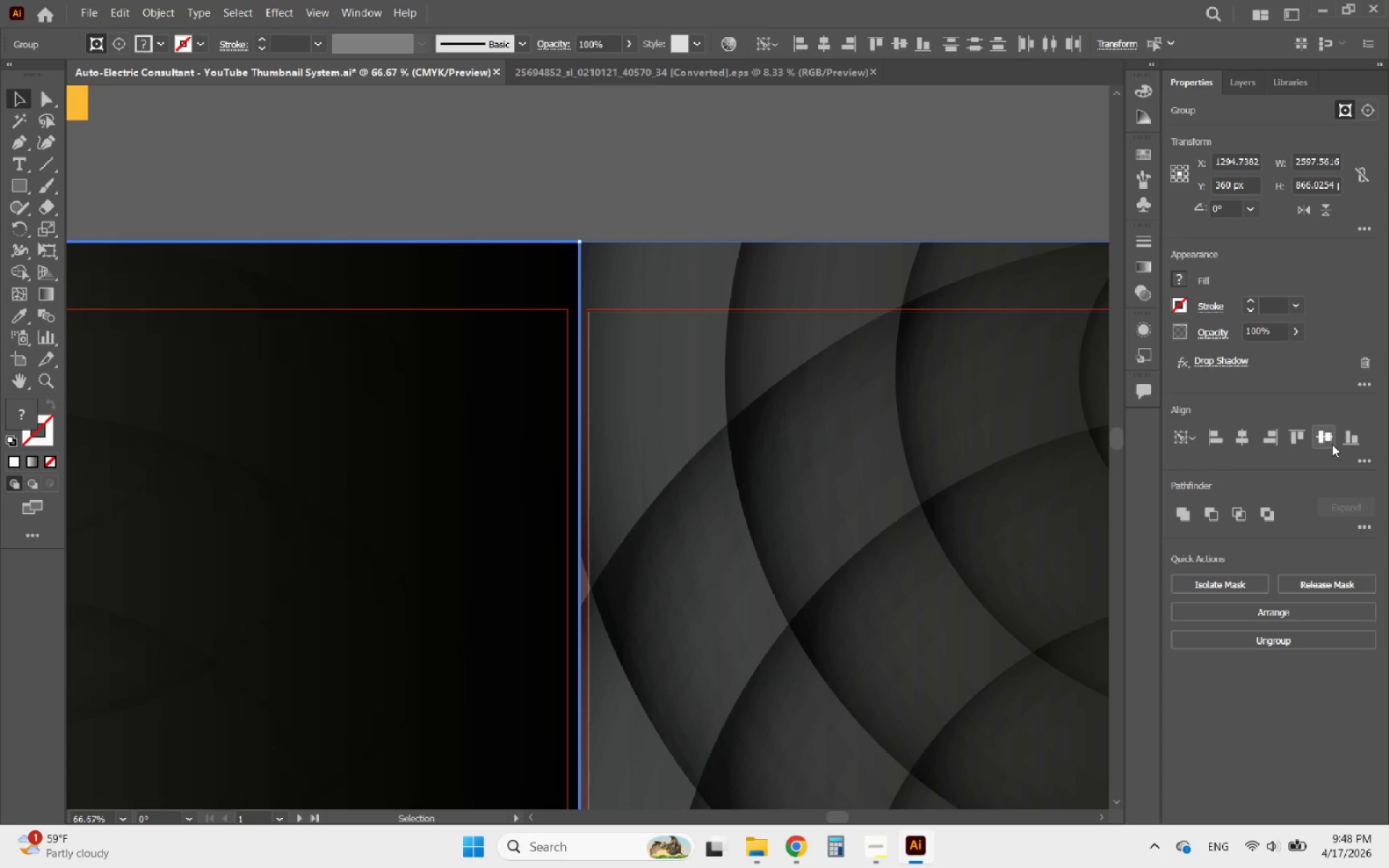 
left_click([1299, 437])
 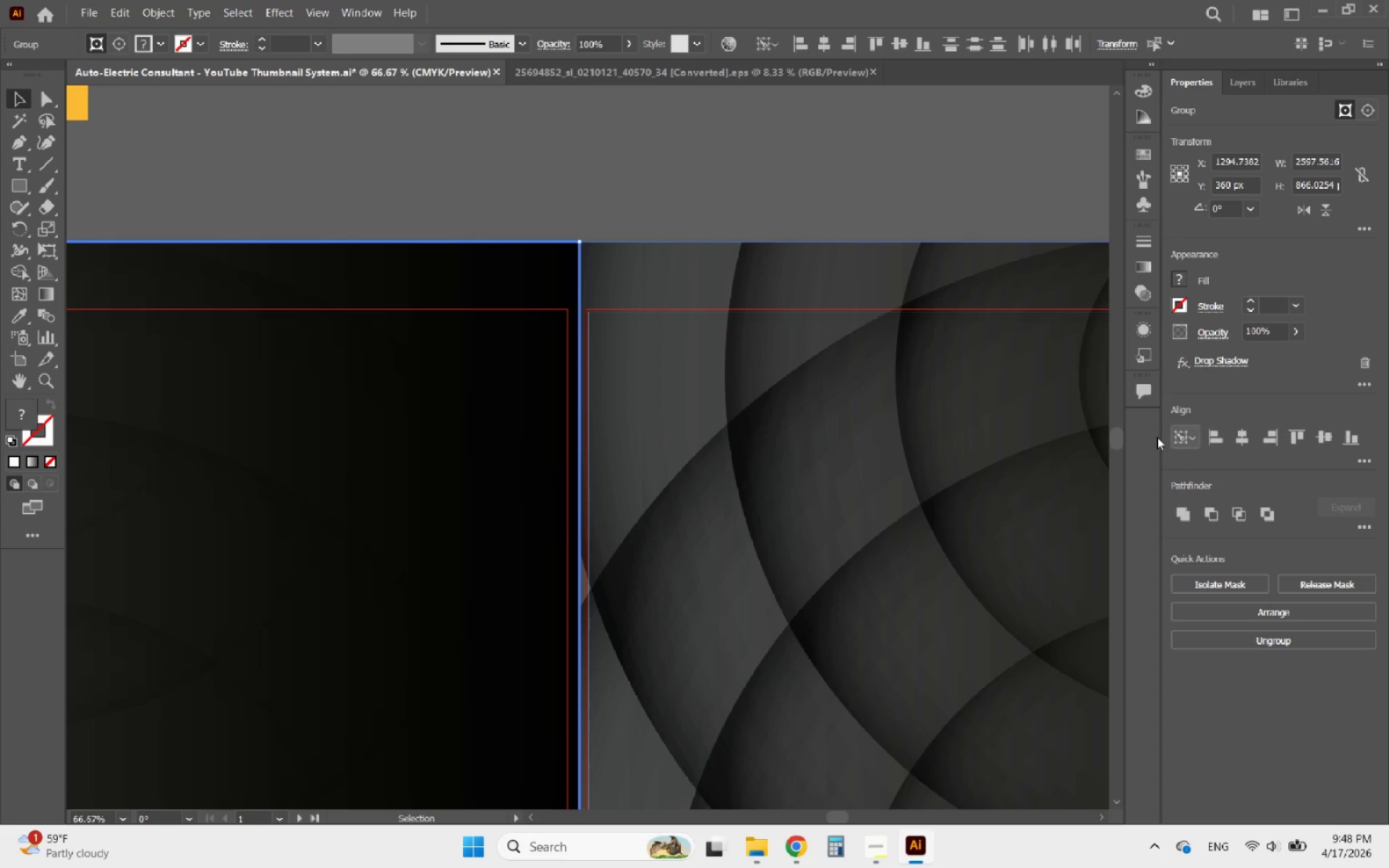 
hold_key(key=AltLeft, duration=0.64)
scroll: coordinate [906, 397], scroll_direction: down, amount: 4.0
 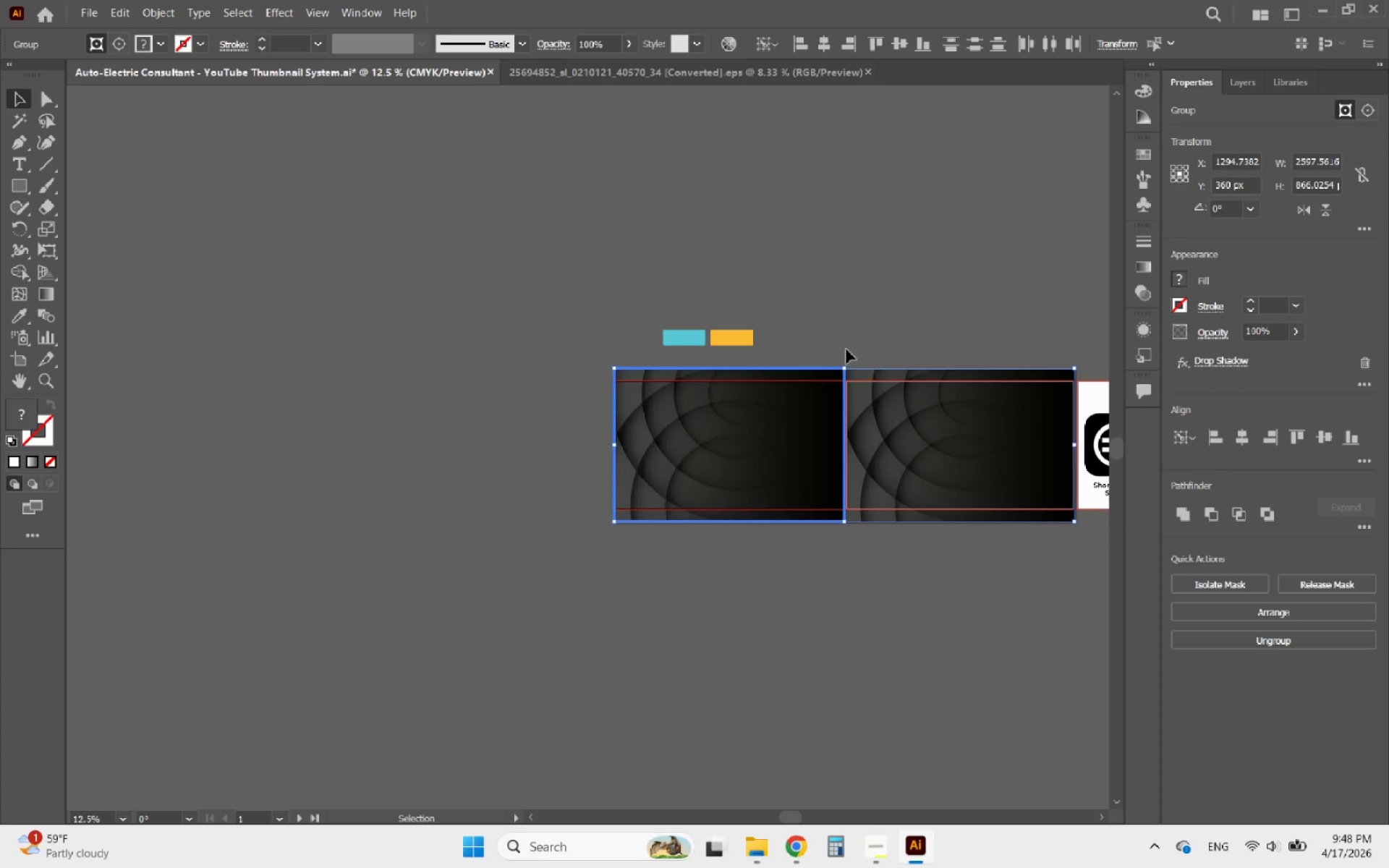 
left_click([824, 341])
 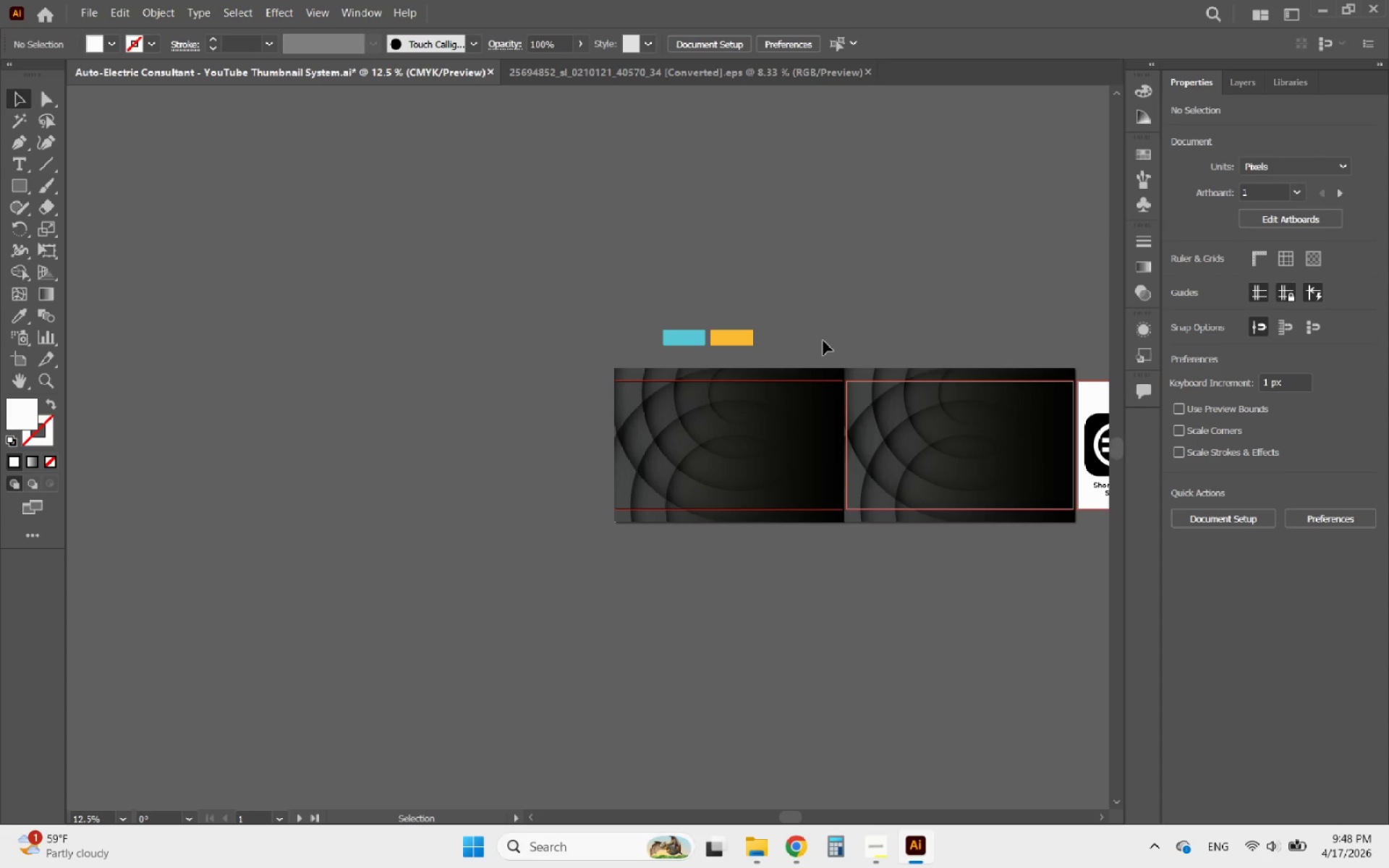 
wait(5.72)
 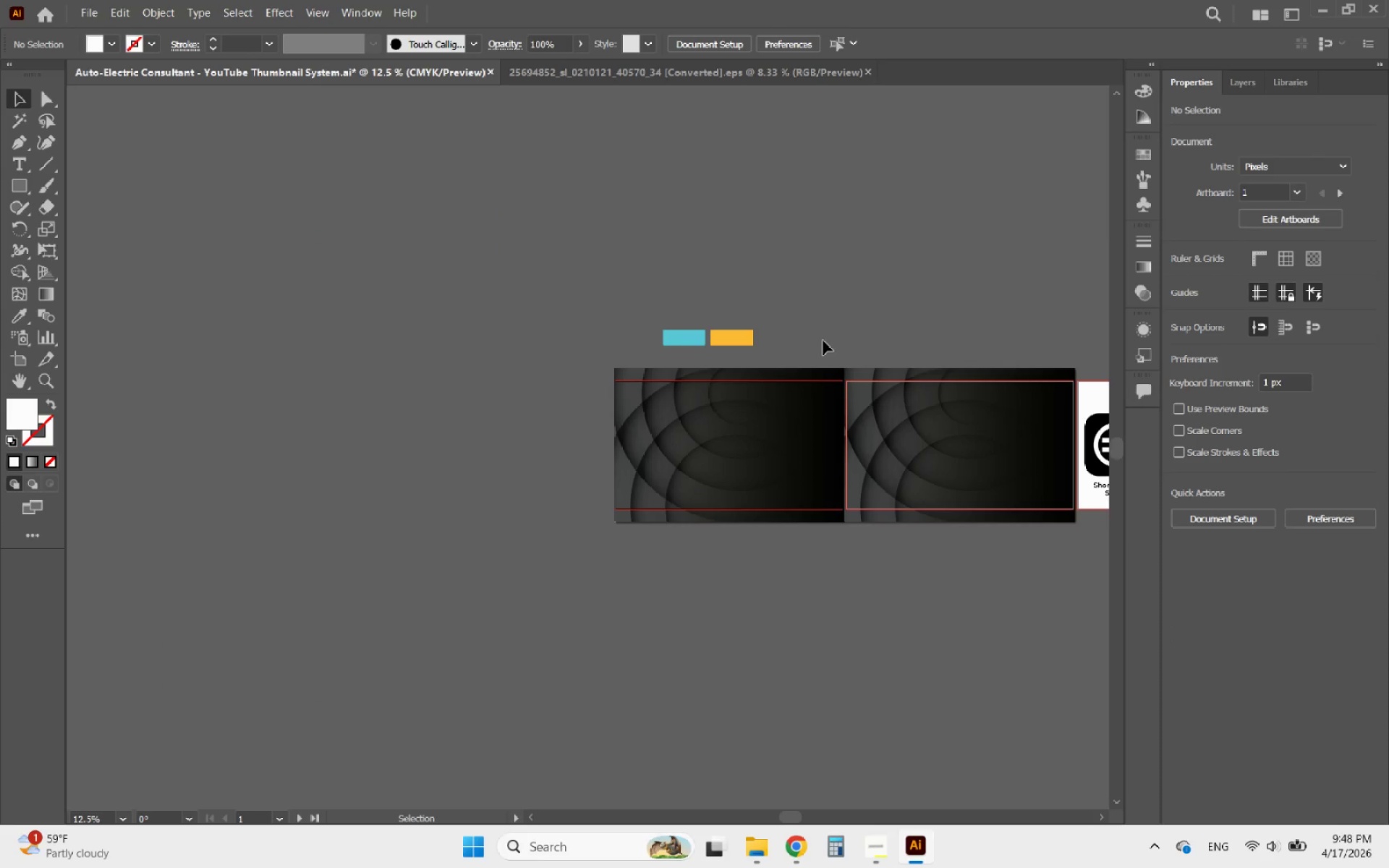 
hold_key(key=AltLeft, duration=1.0)
scroll: coordinate [760, 415], scroll_direction: up, amount: 1.0
 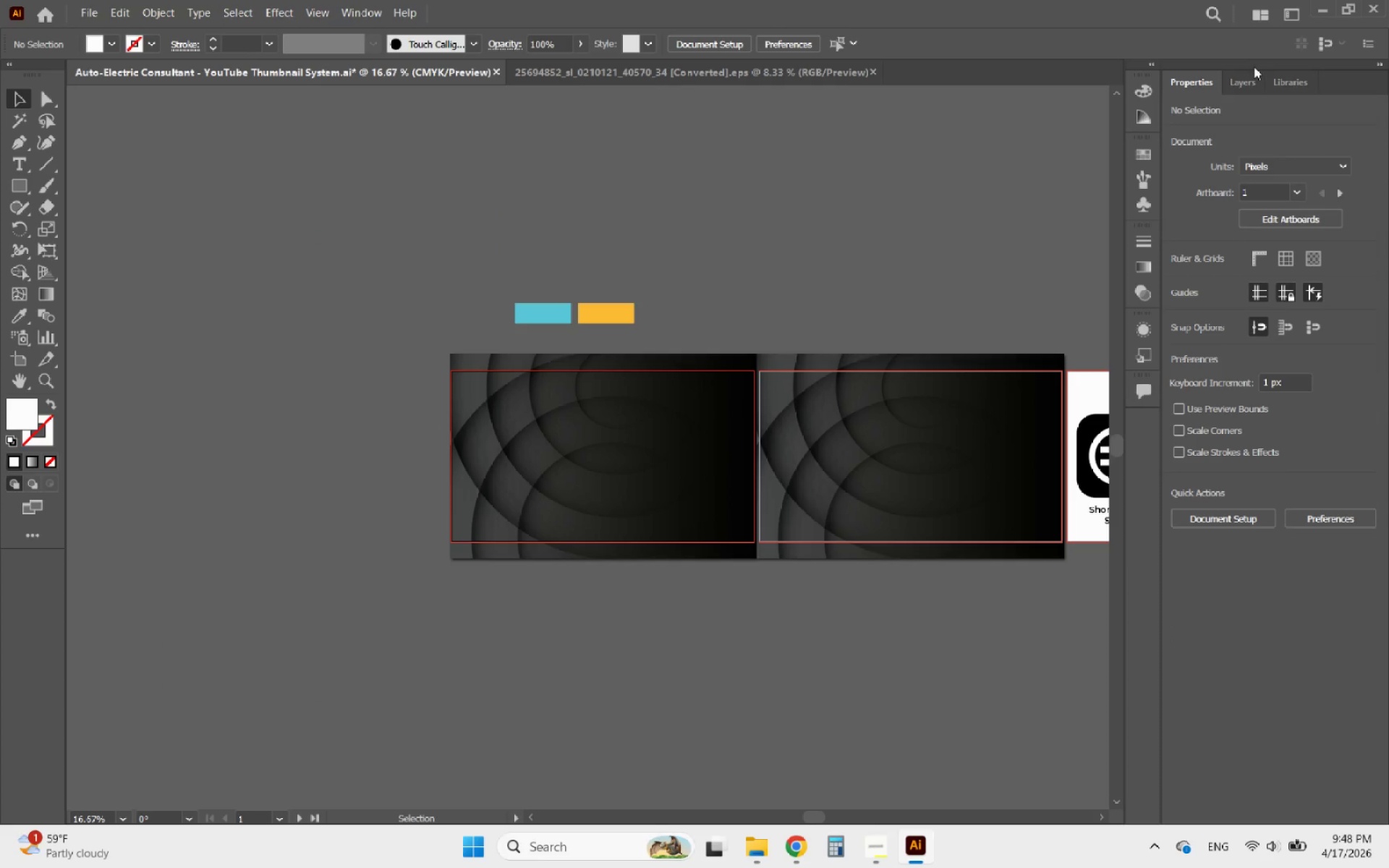 
left_click([1249, 71])
 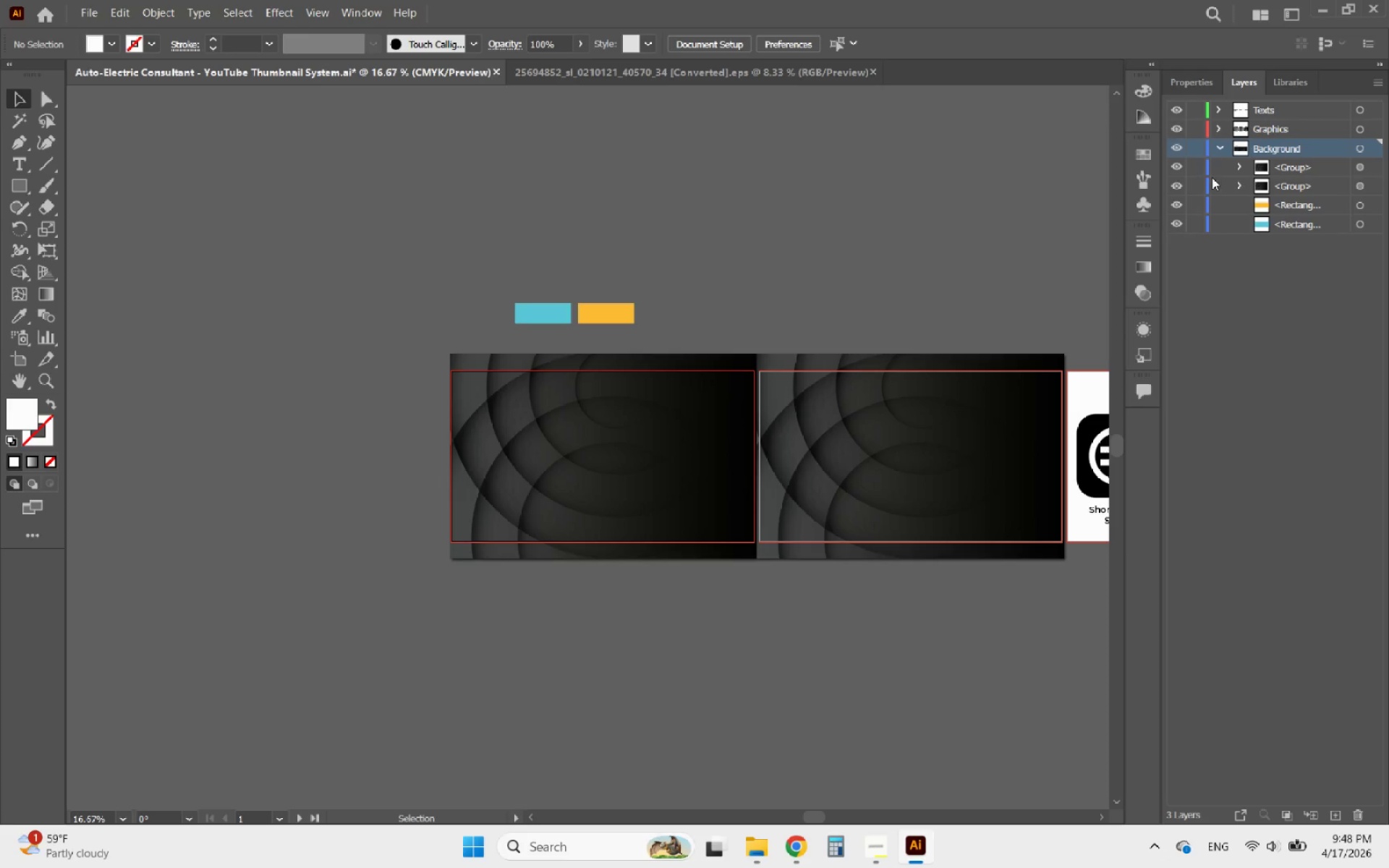 
left_click([1197, 172])
 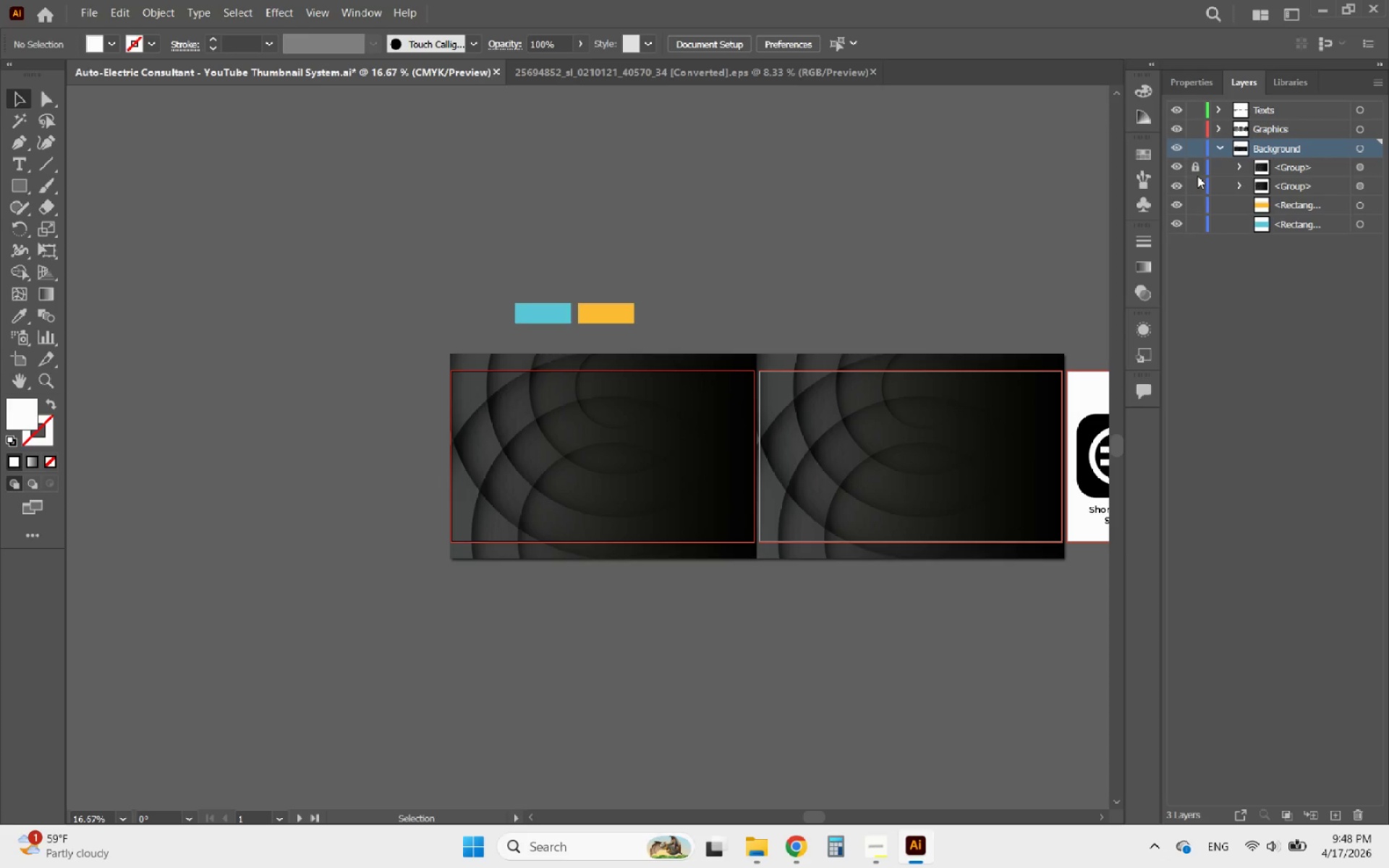 
left_click([1199, 182])